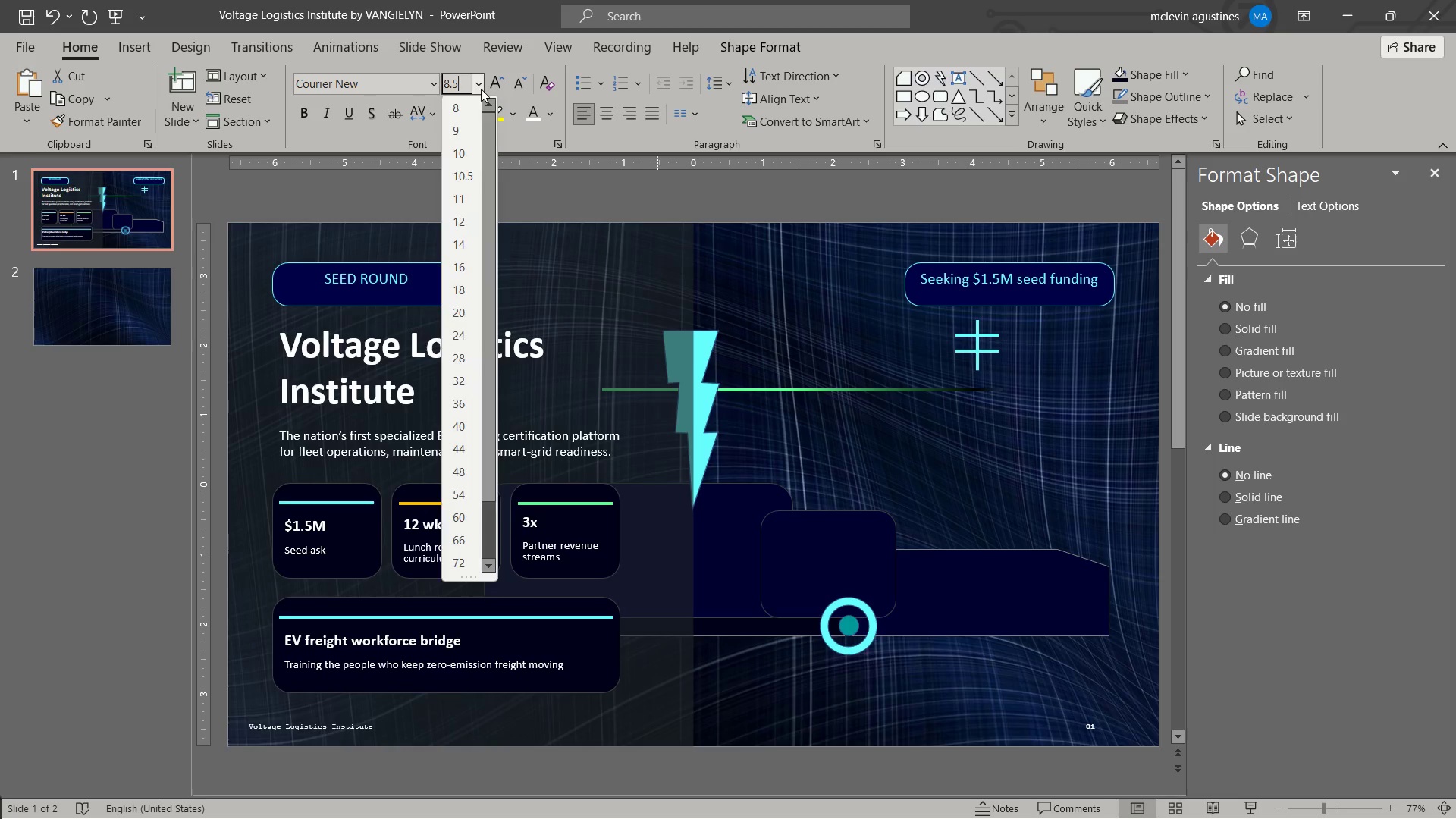 
key(NumpadEnter)
 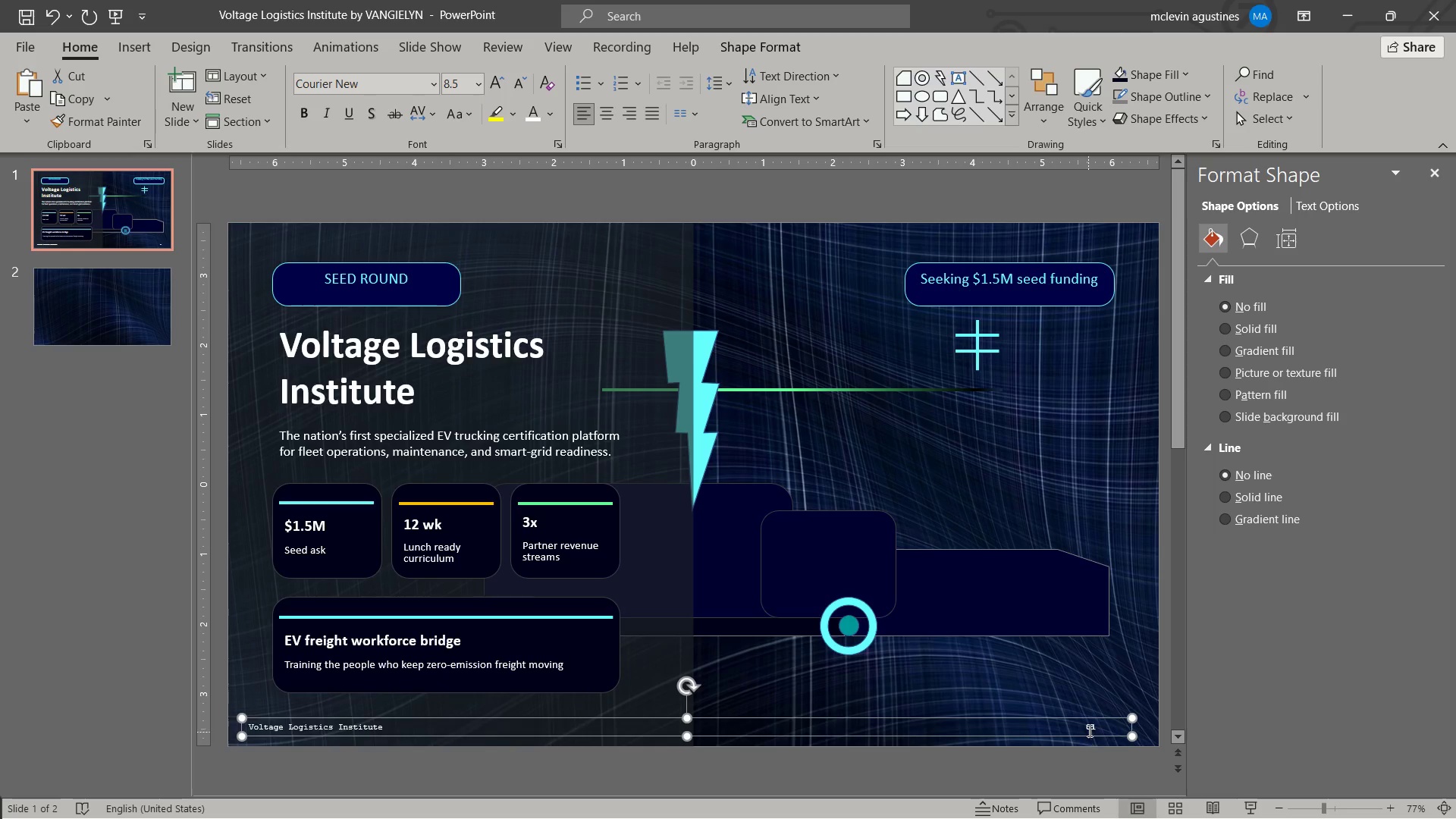 
left_click([1088, 726])
 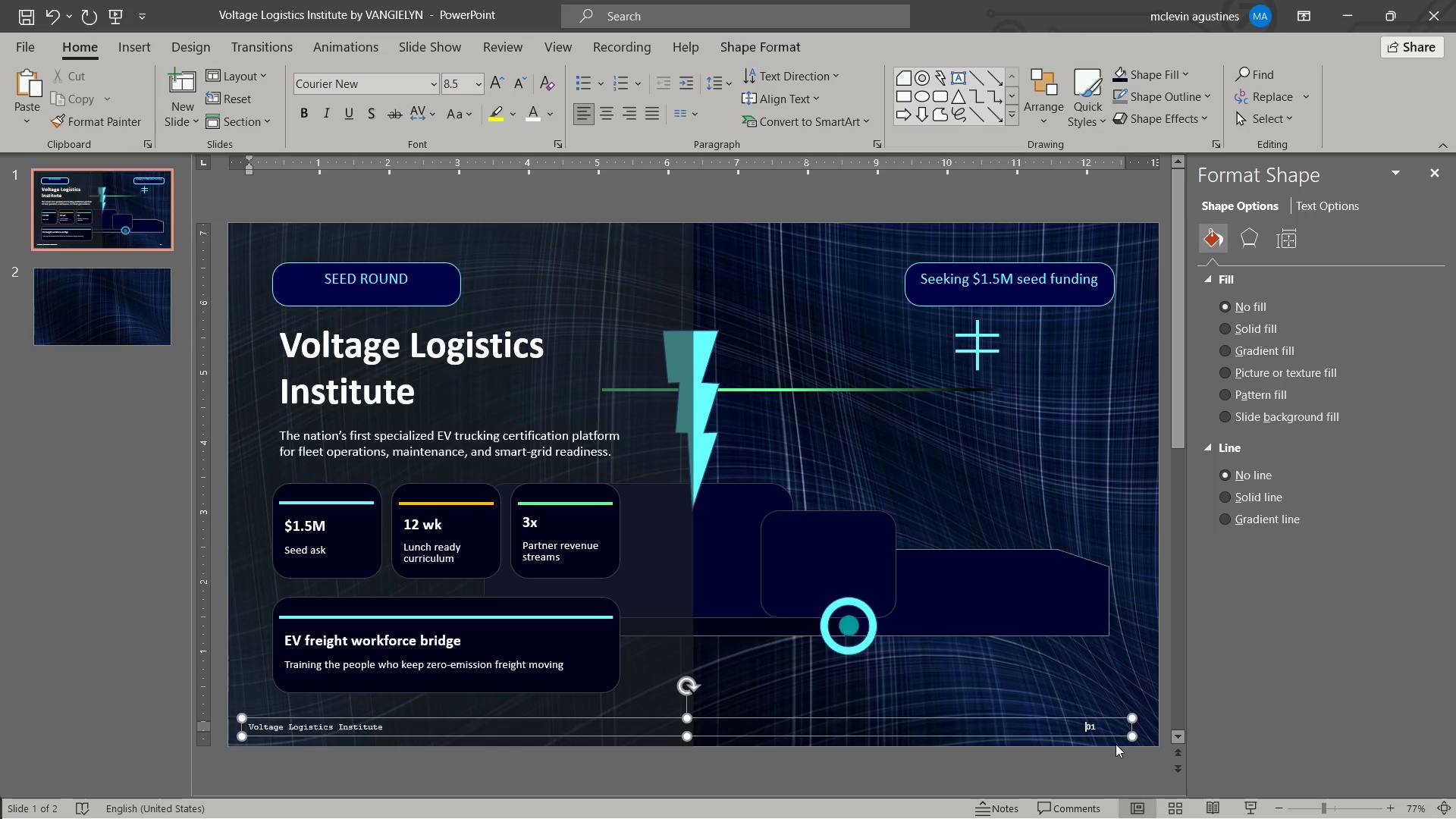 
key(Tab)
 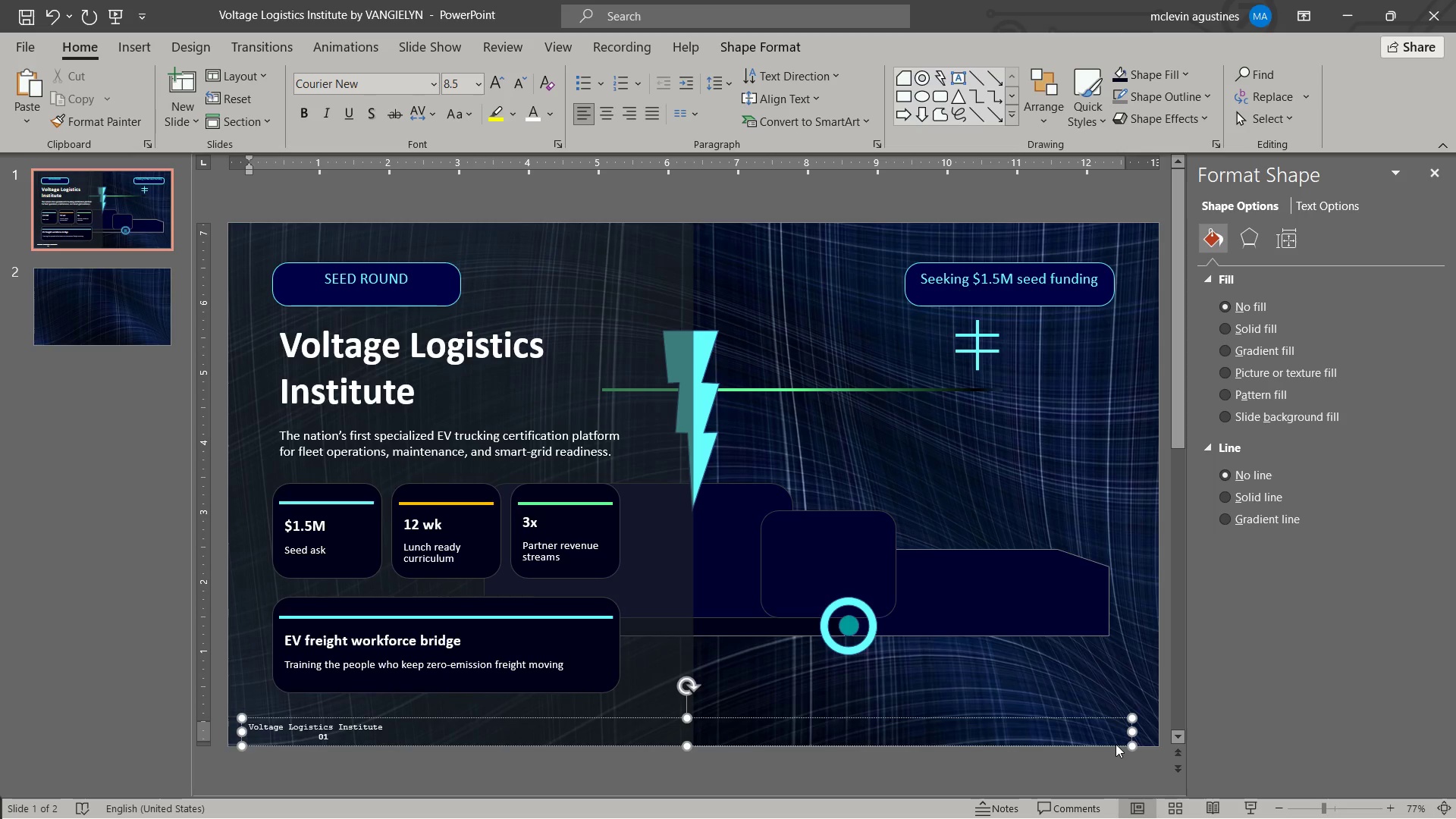 
key(Backspace)
 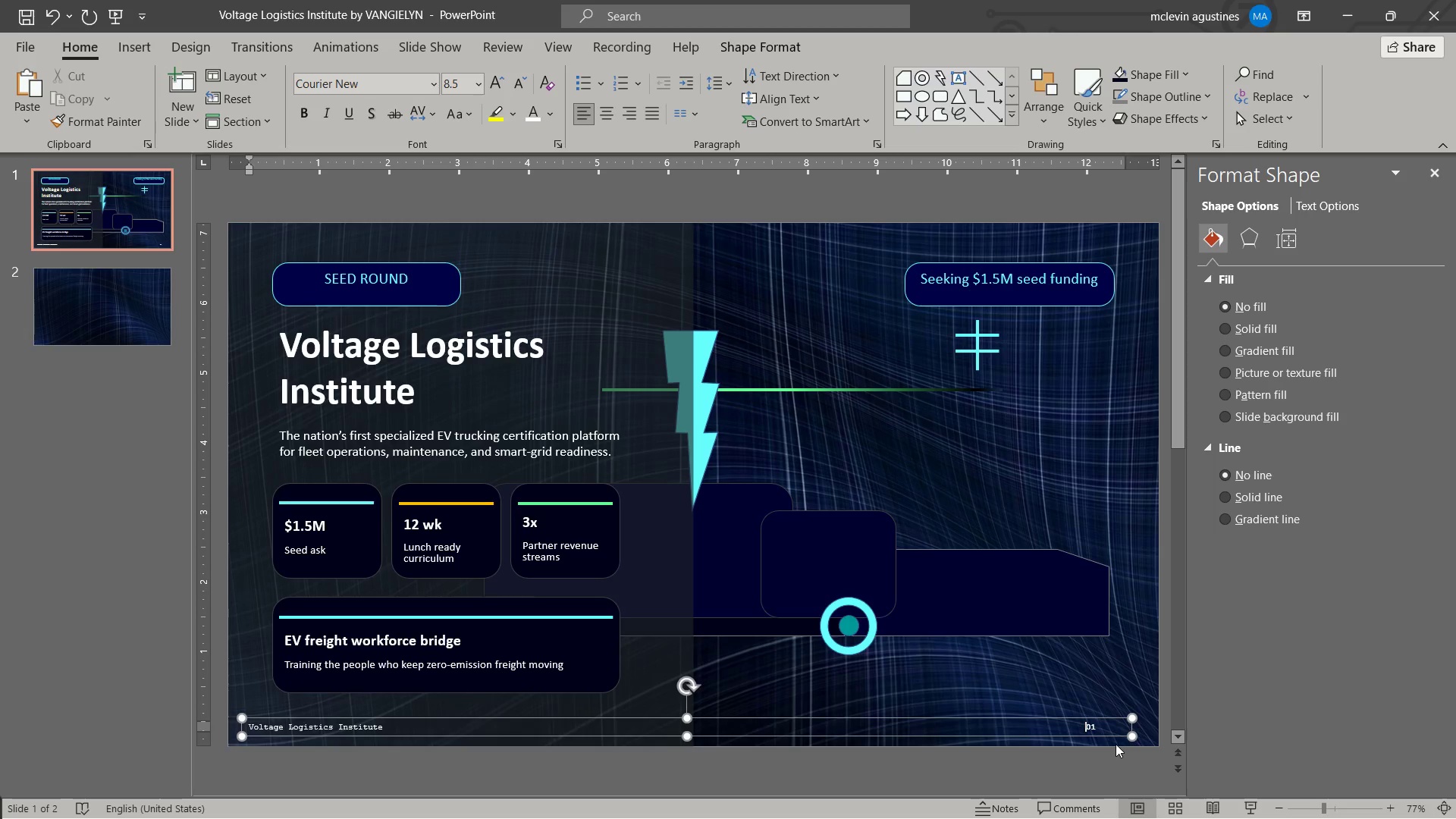 
key(Space)
 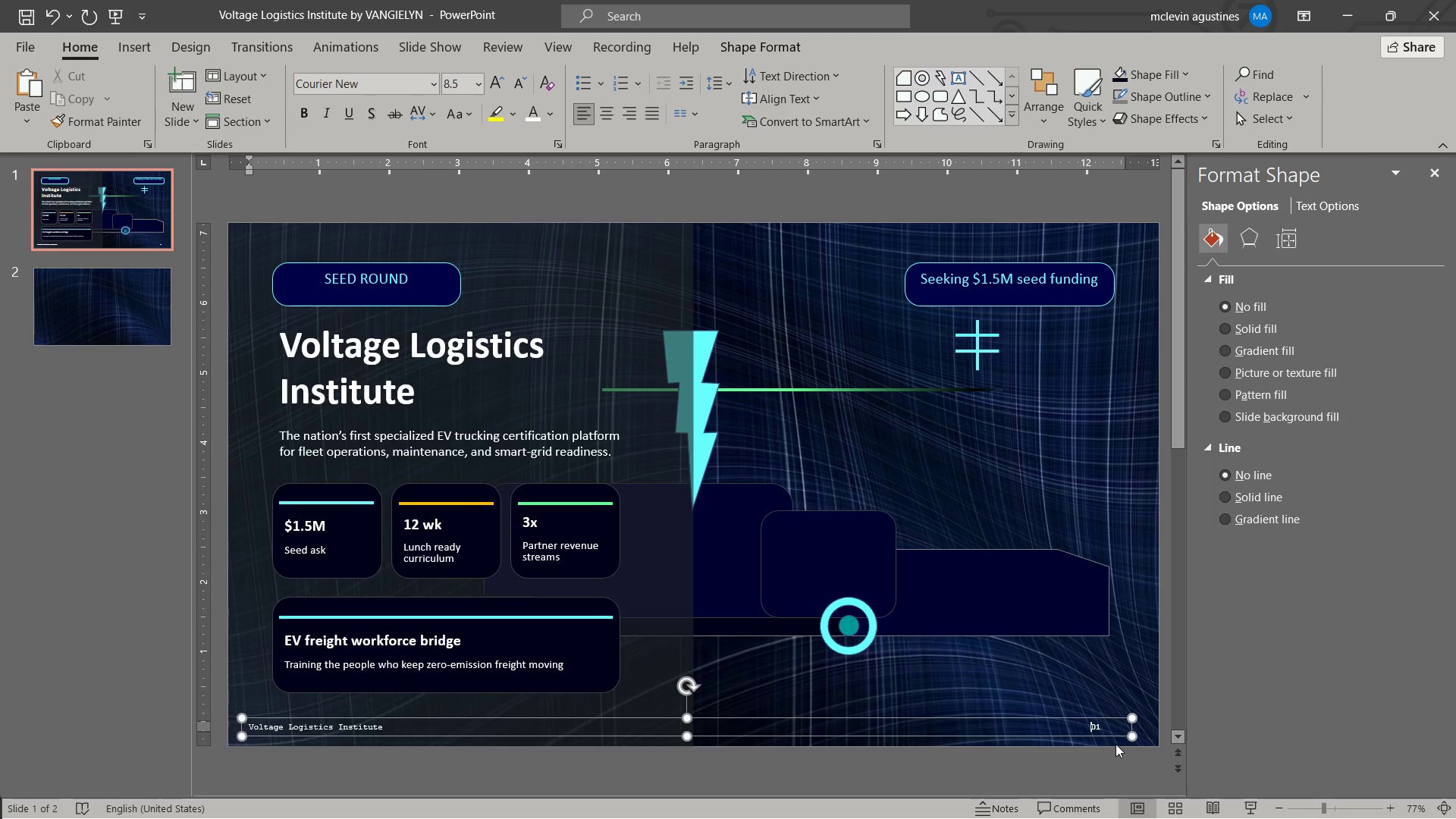 
key(Space)
 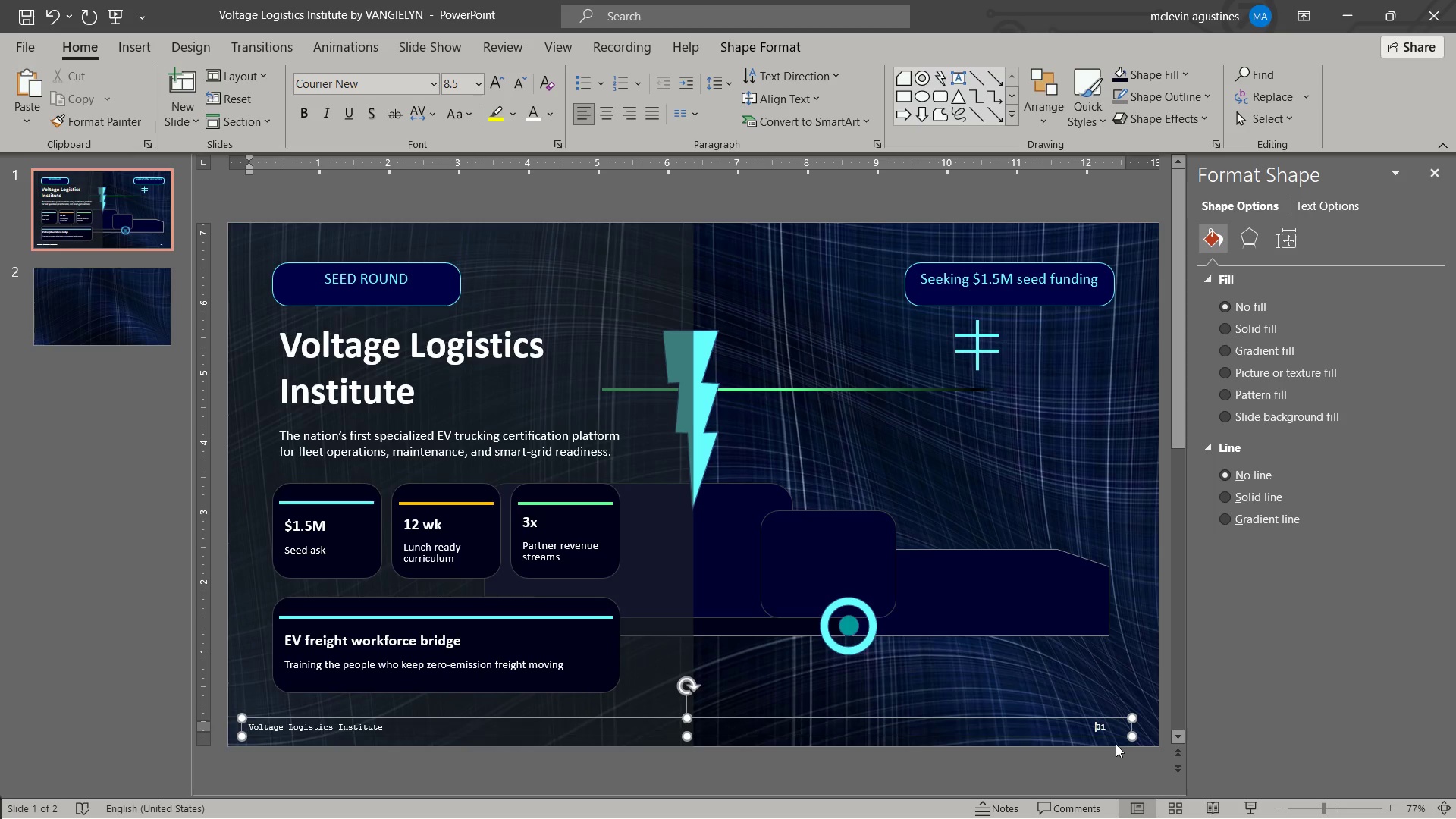 
key(Space)
 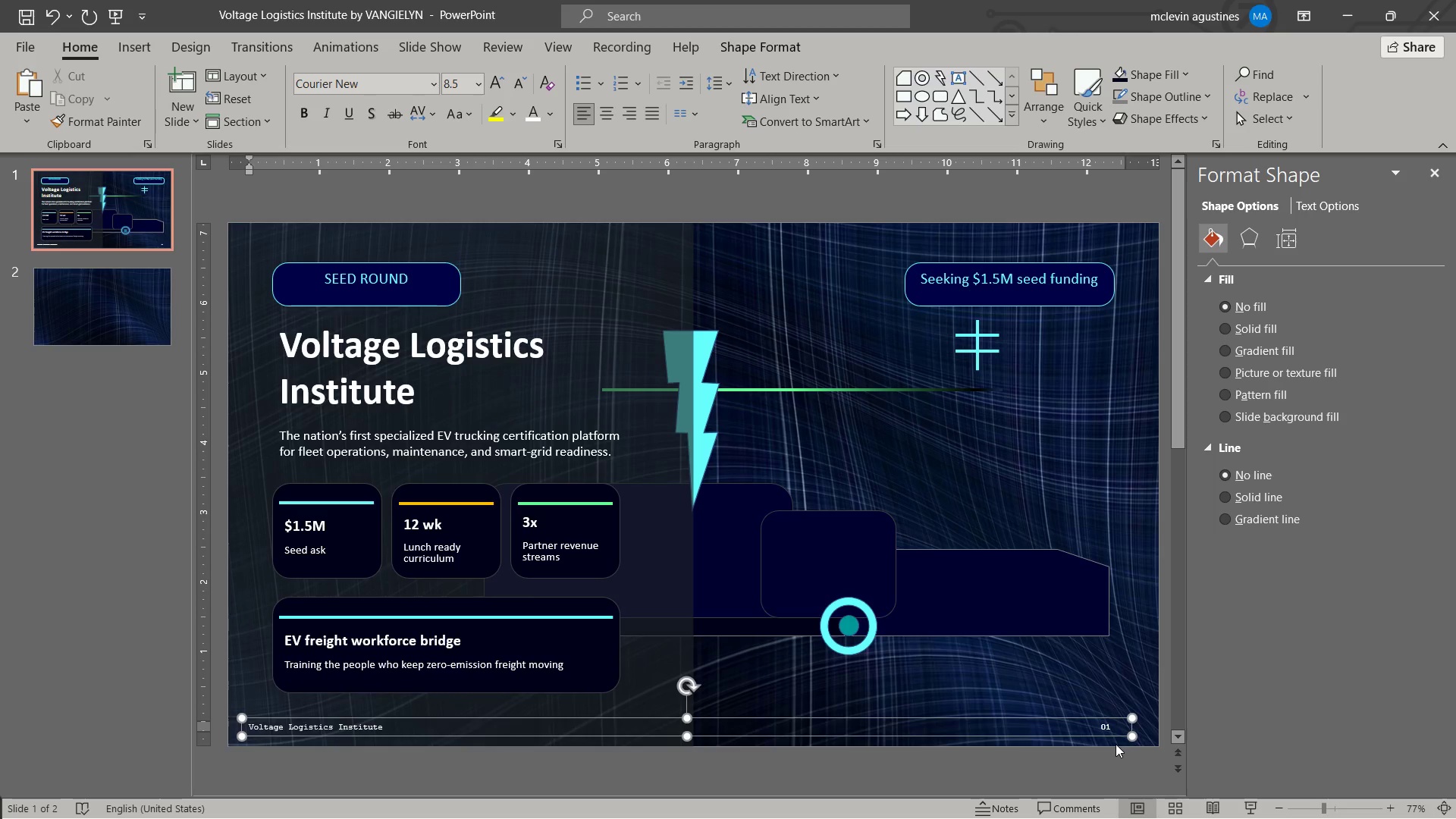 
key(Space)
 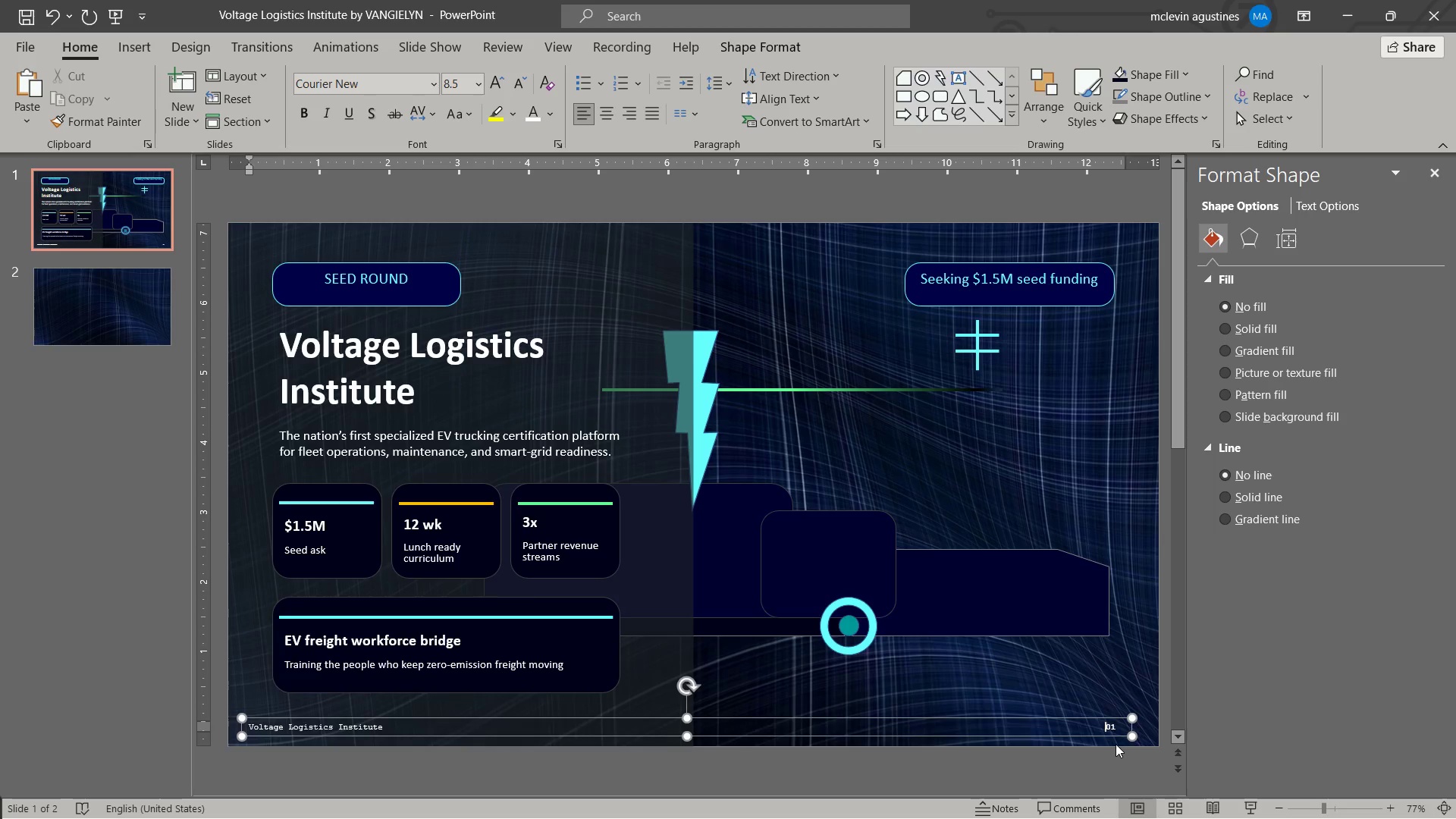 
key(Space)
 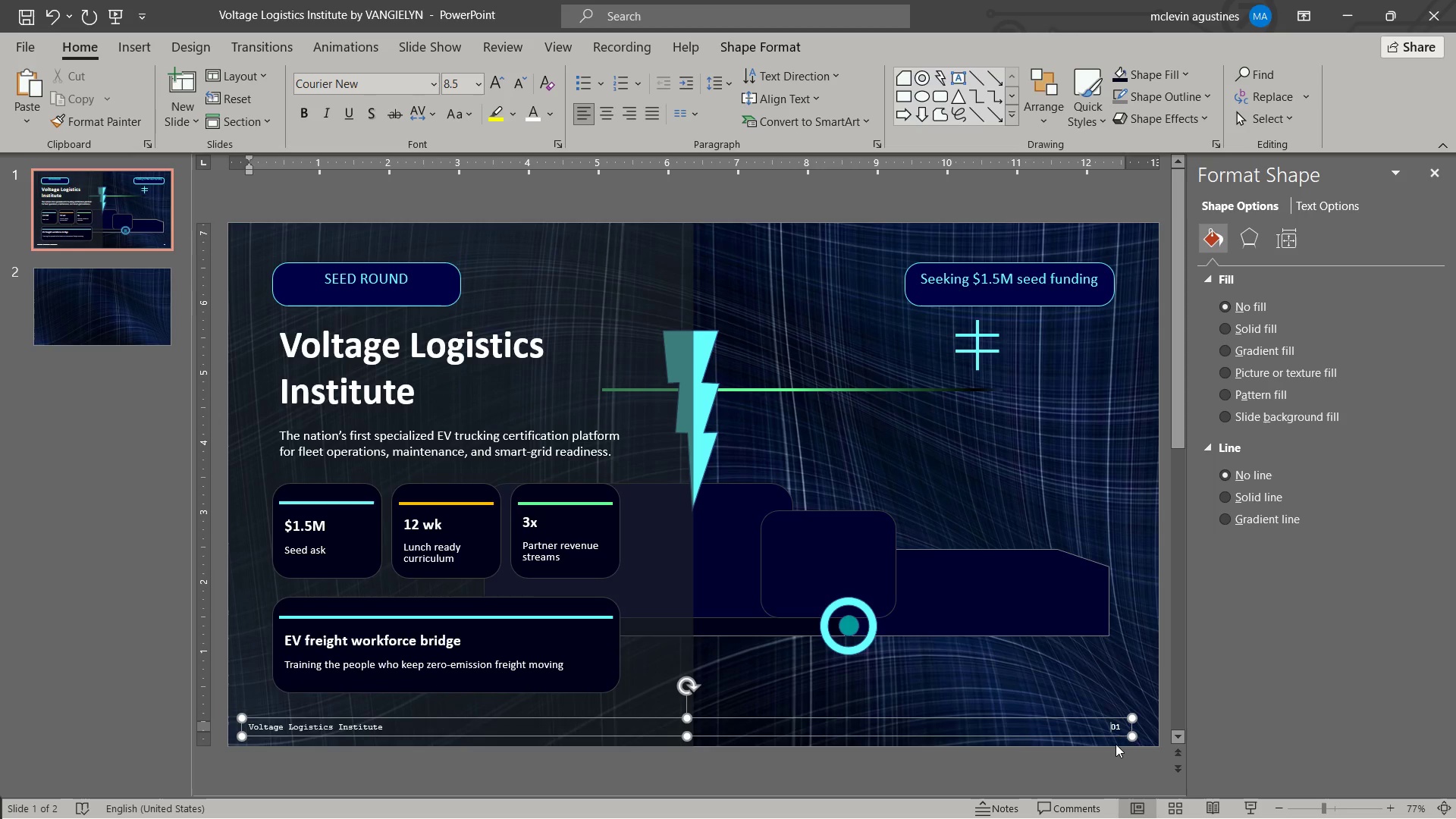 
key(Escape)
 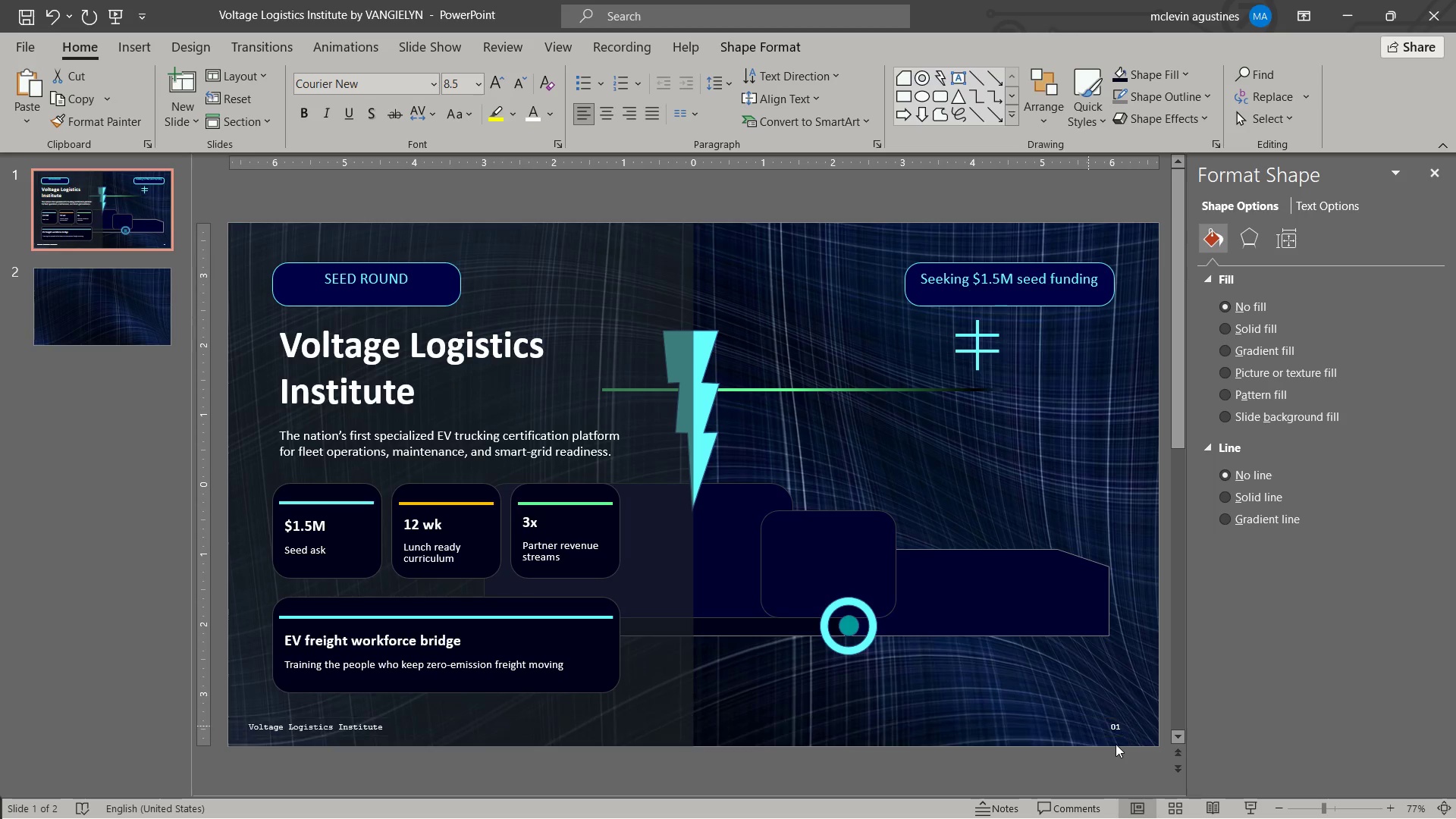 
key(Escape)
 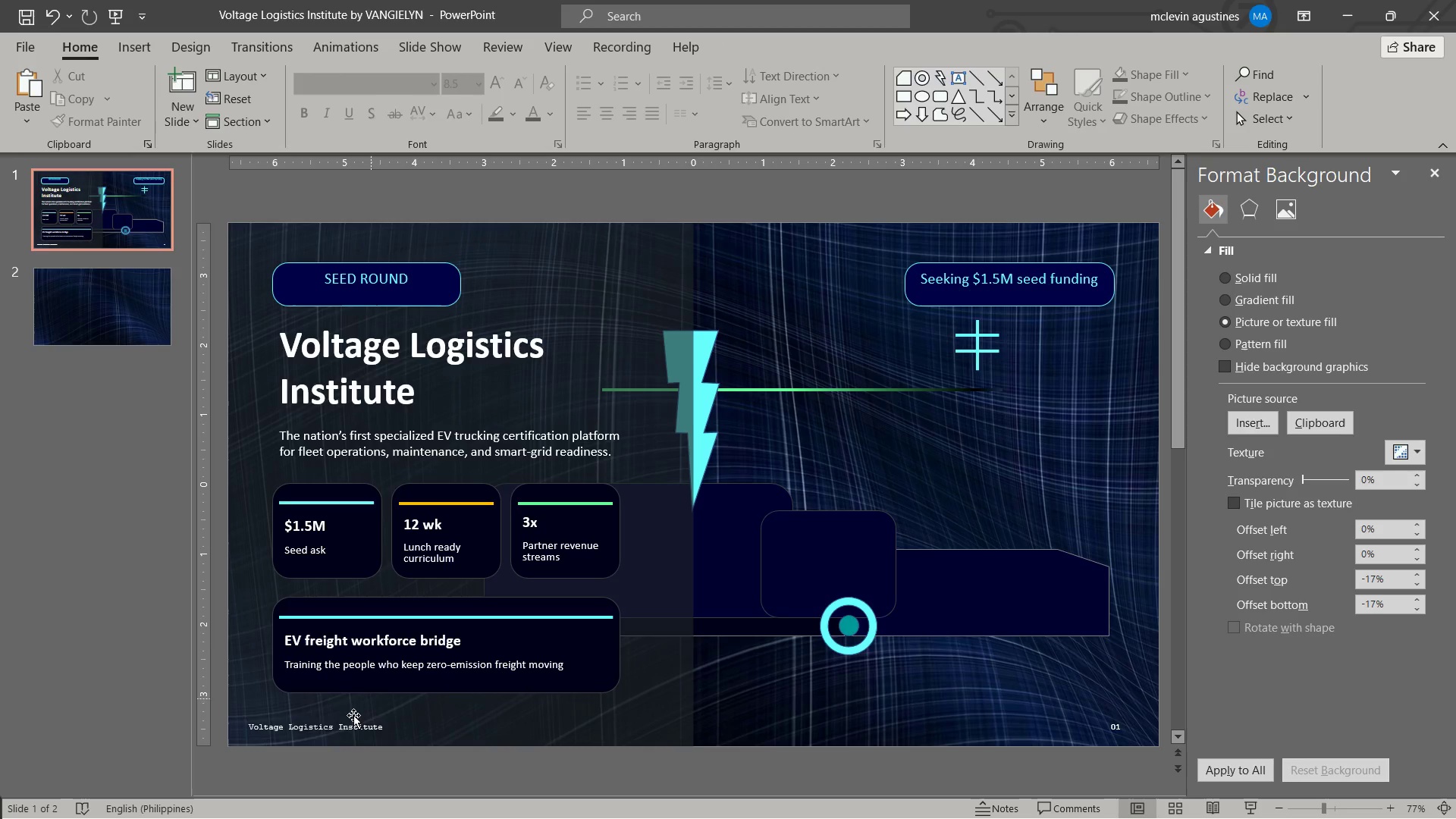 
left_click([338, 728])
 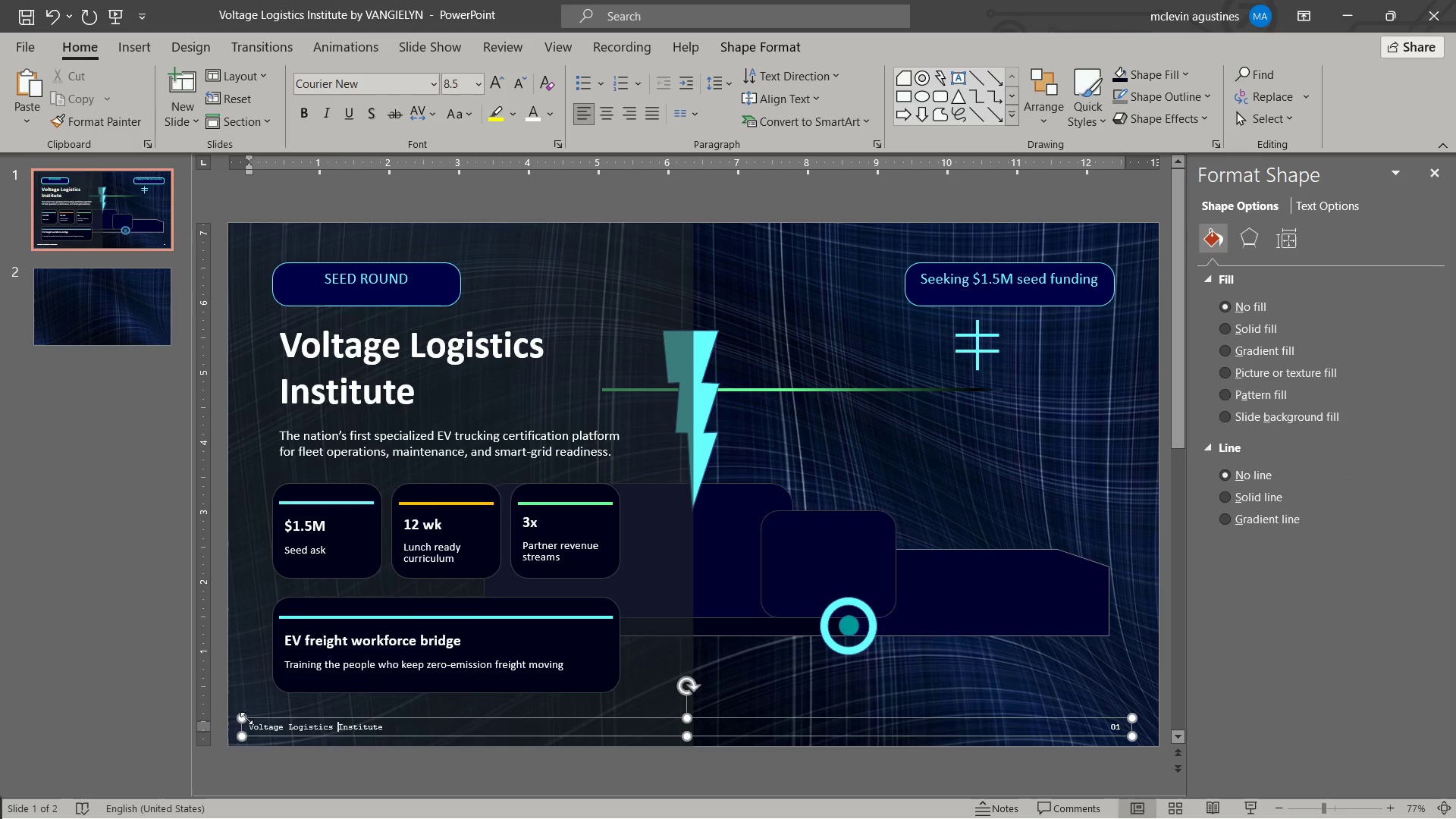 
left_click_drag(start_coordinate=[246, 718], to_coordinate=[256, 722])
 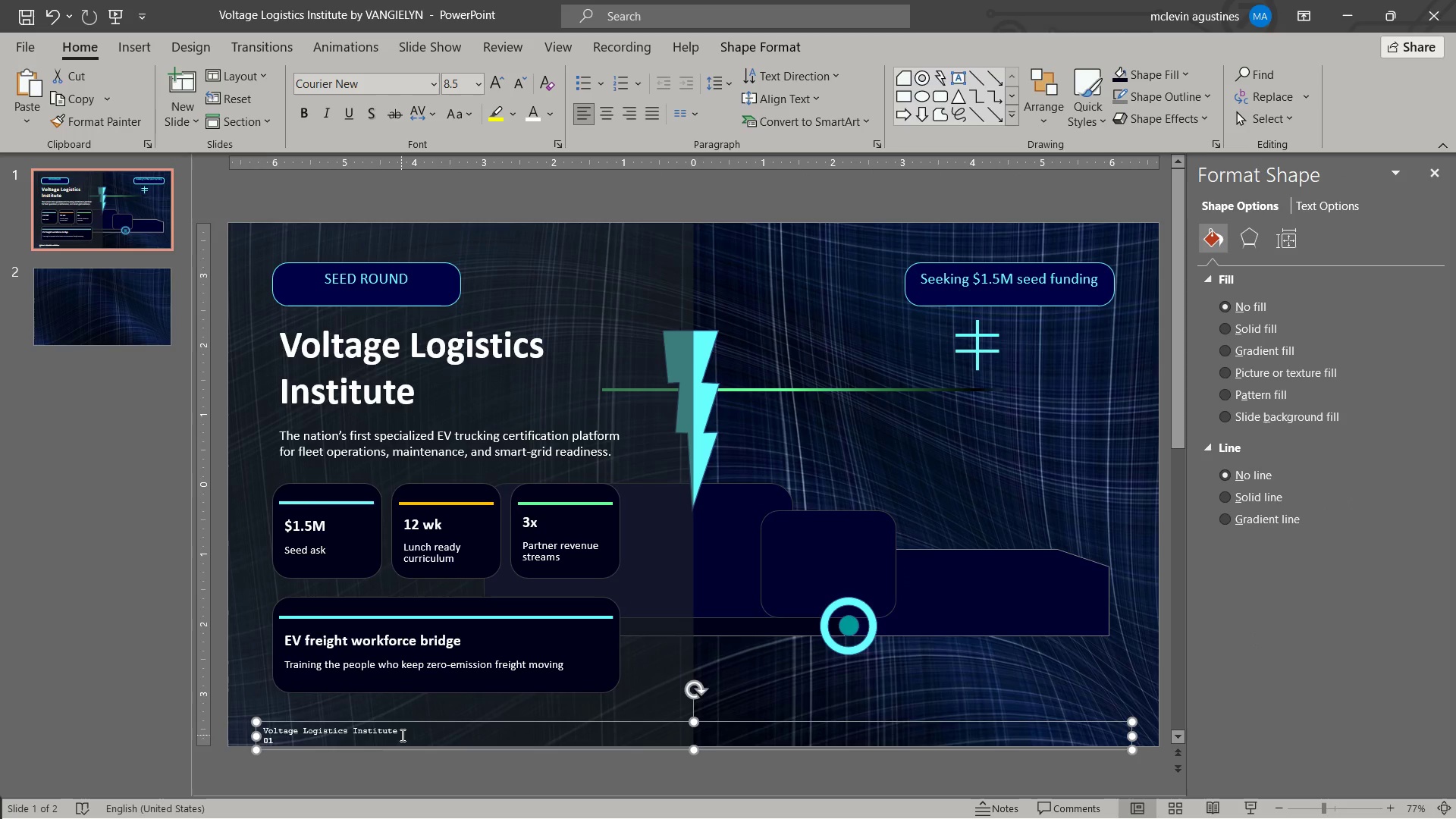 
left_click([401, 735])
 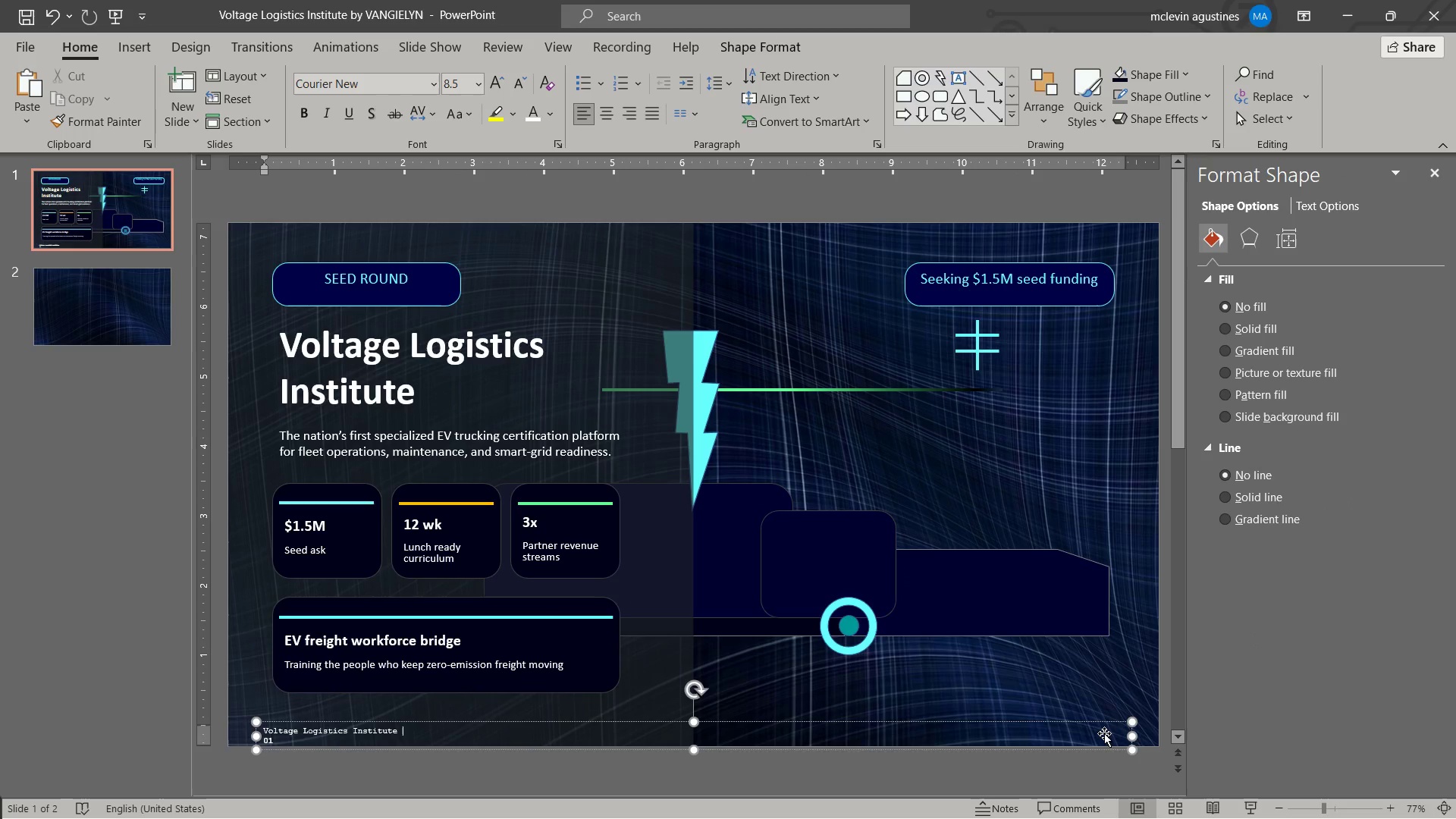 
left_click([1090, 733])
 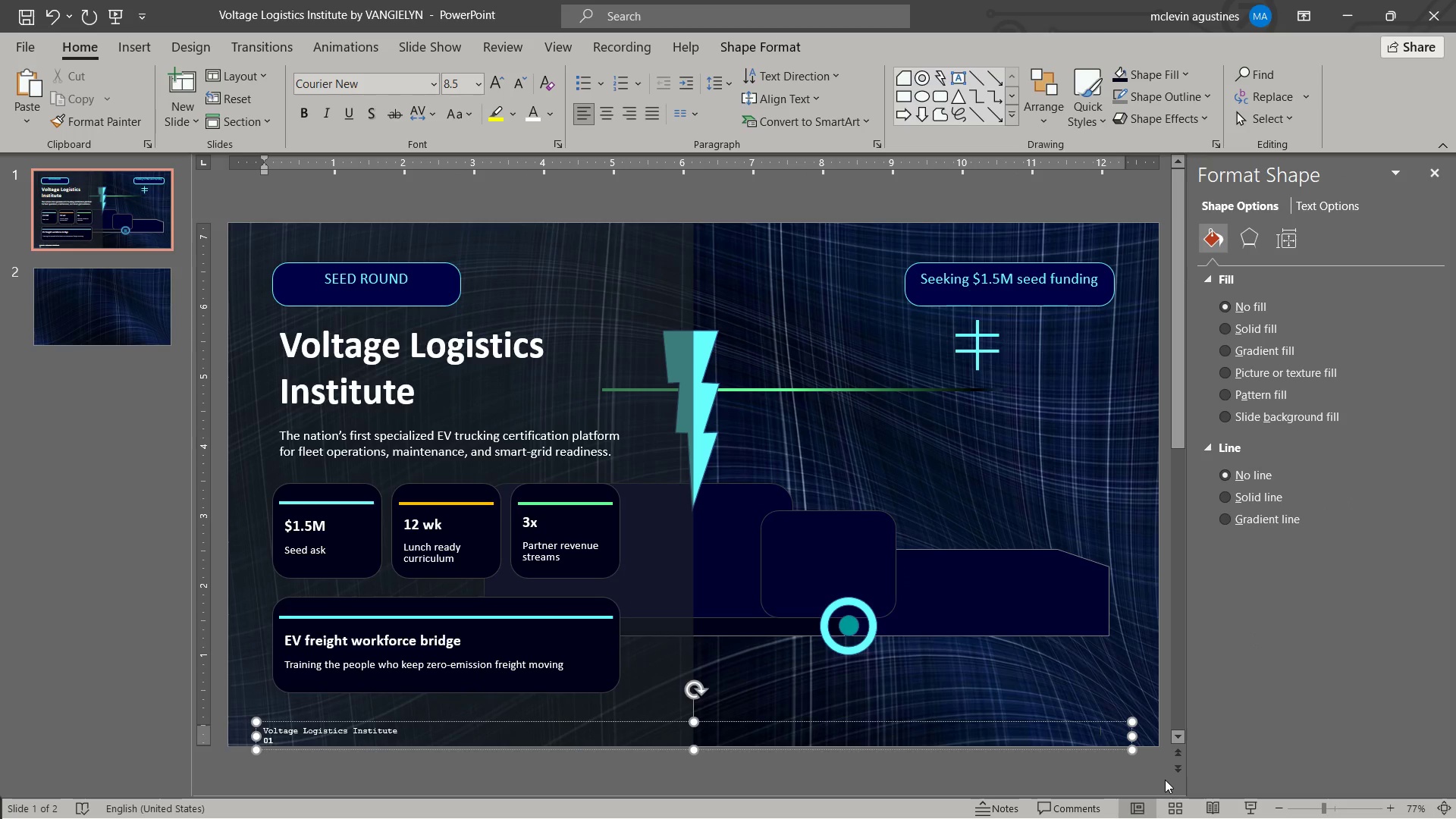 
key(Delete)
 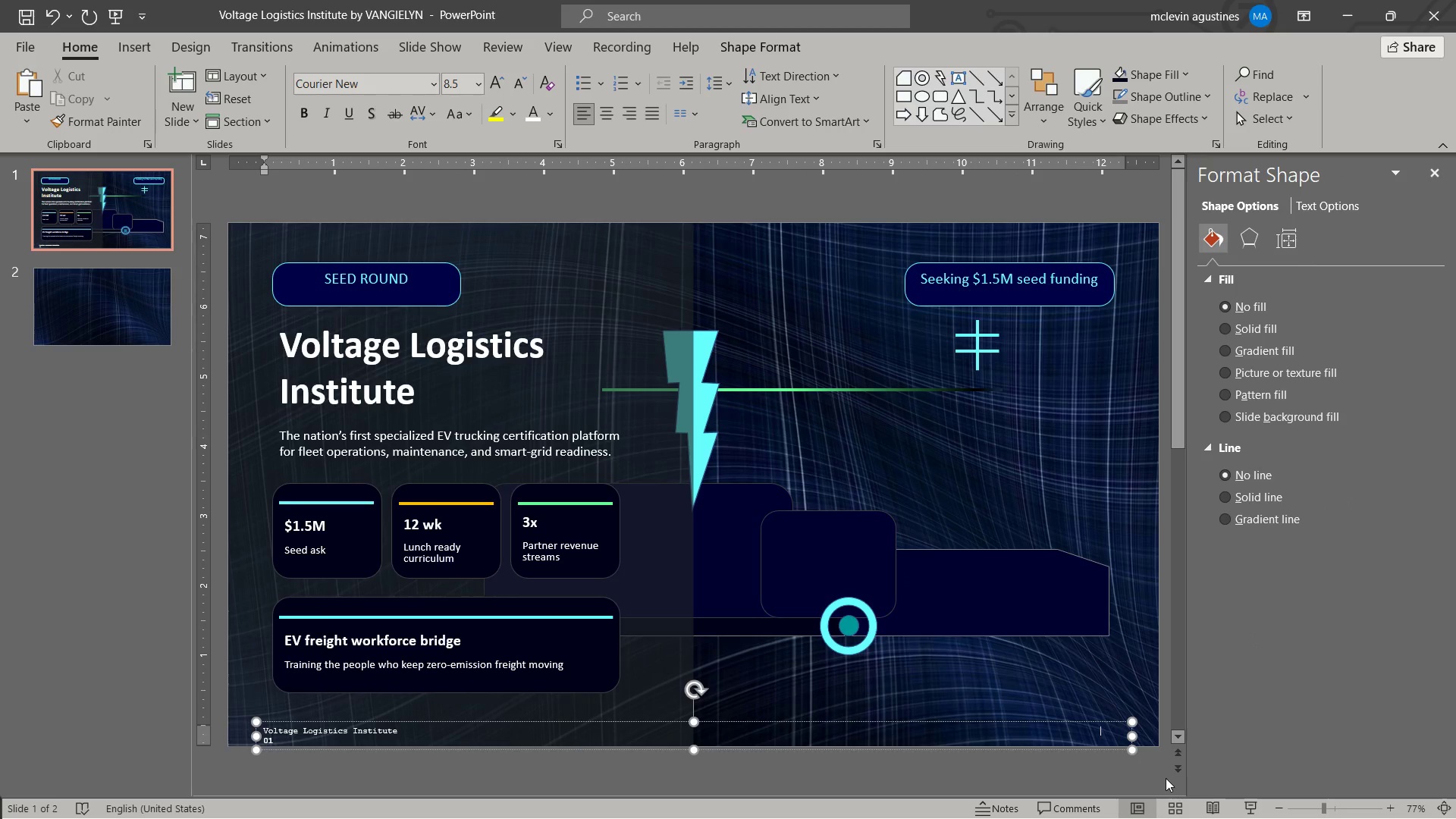 
key(Delete)
 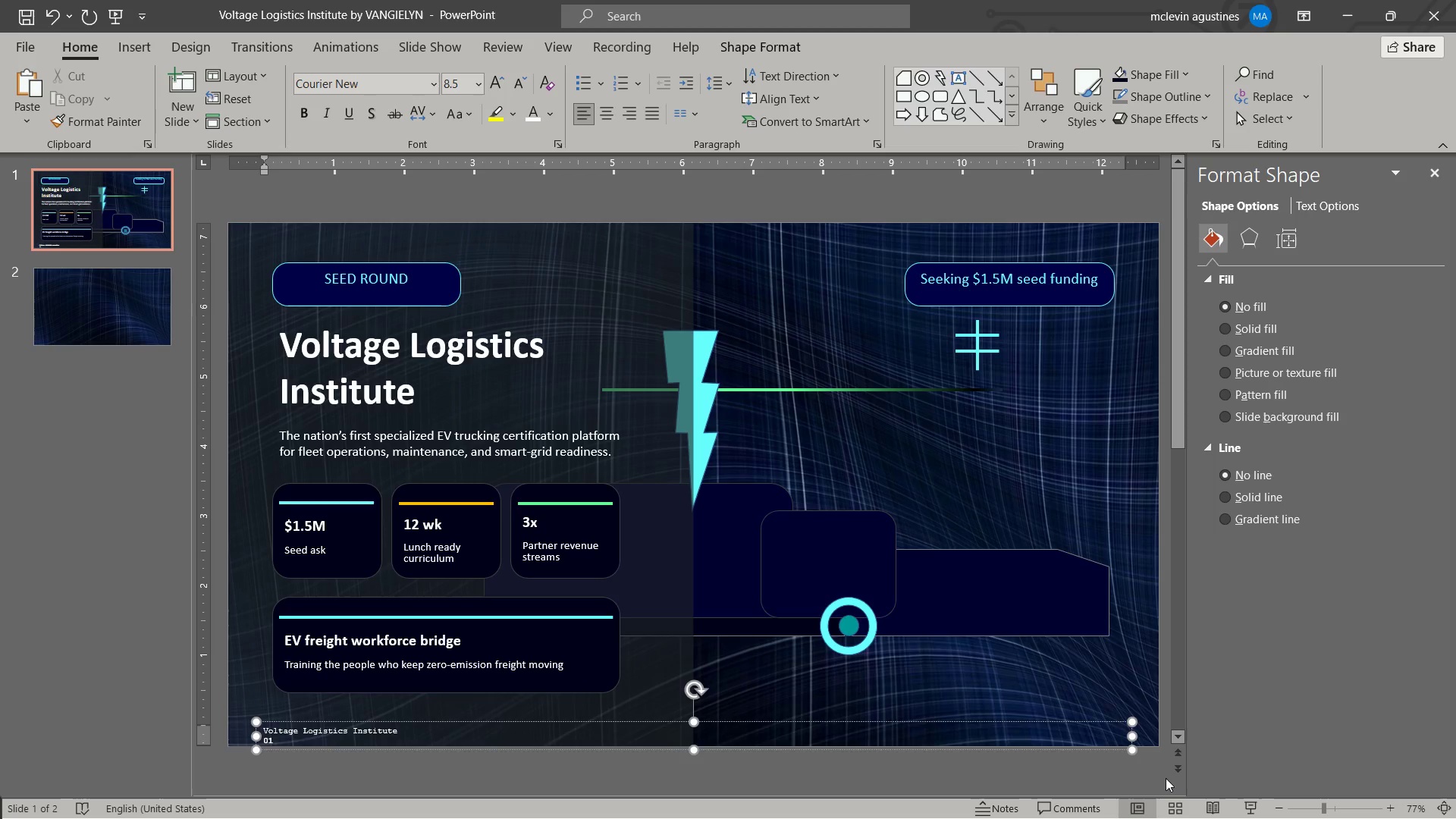 
key(Delete)
 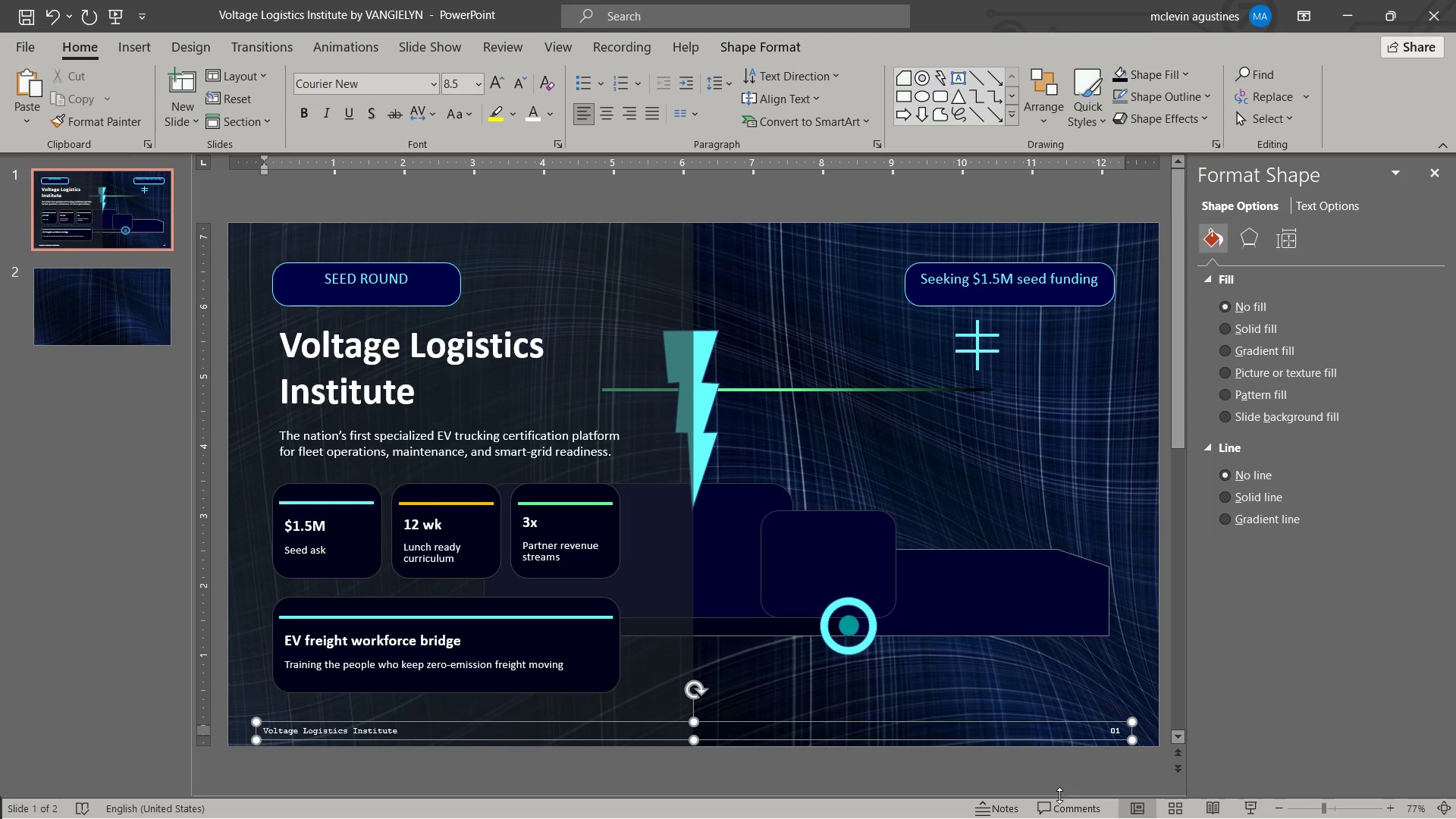 
key(ArrowUp)
 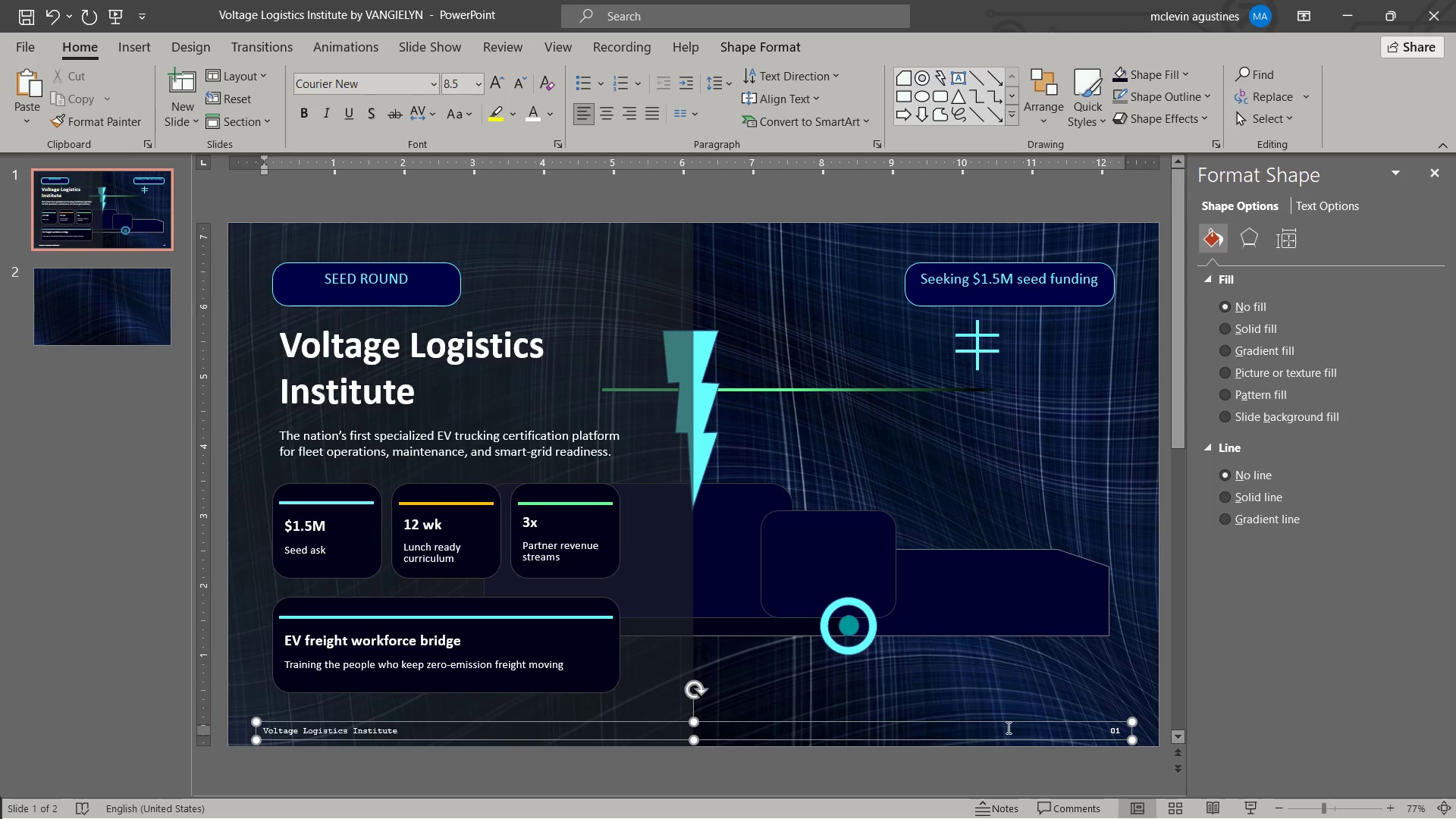 
left_click([1007, 727])
 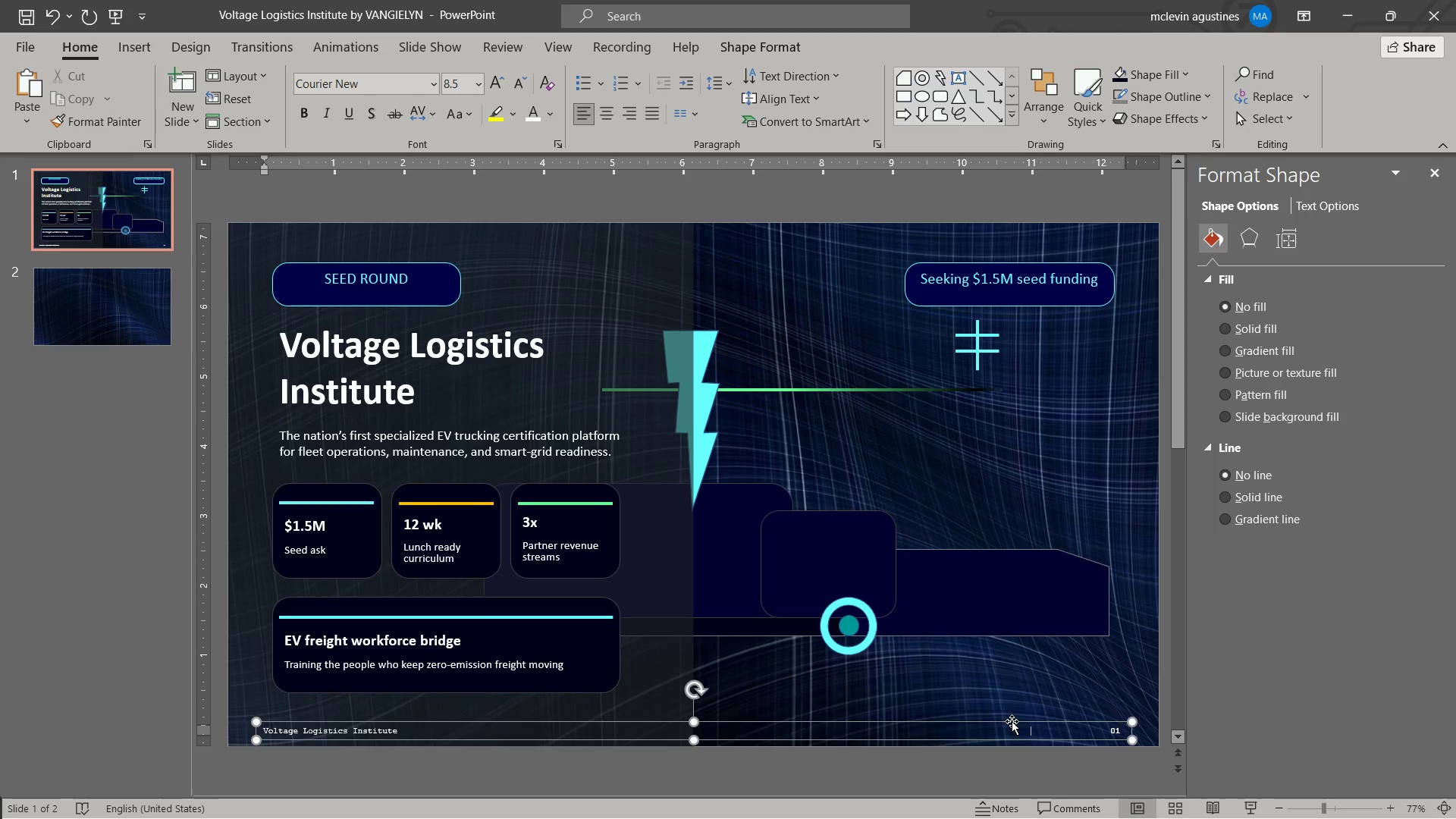 
left_click([1012, 721])
 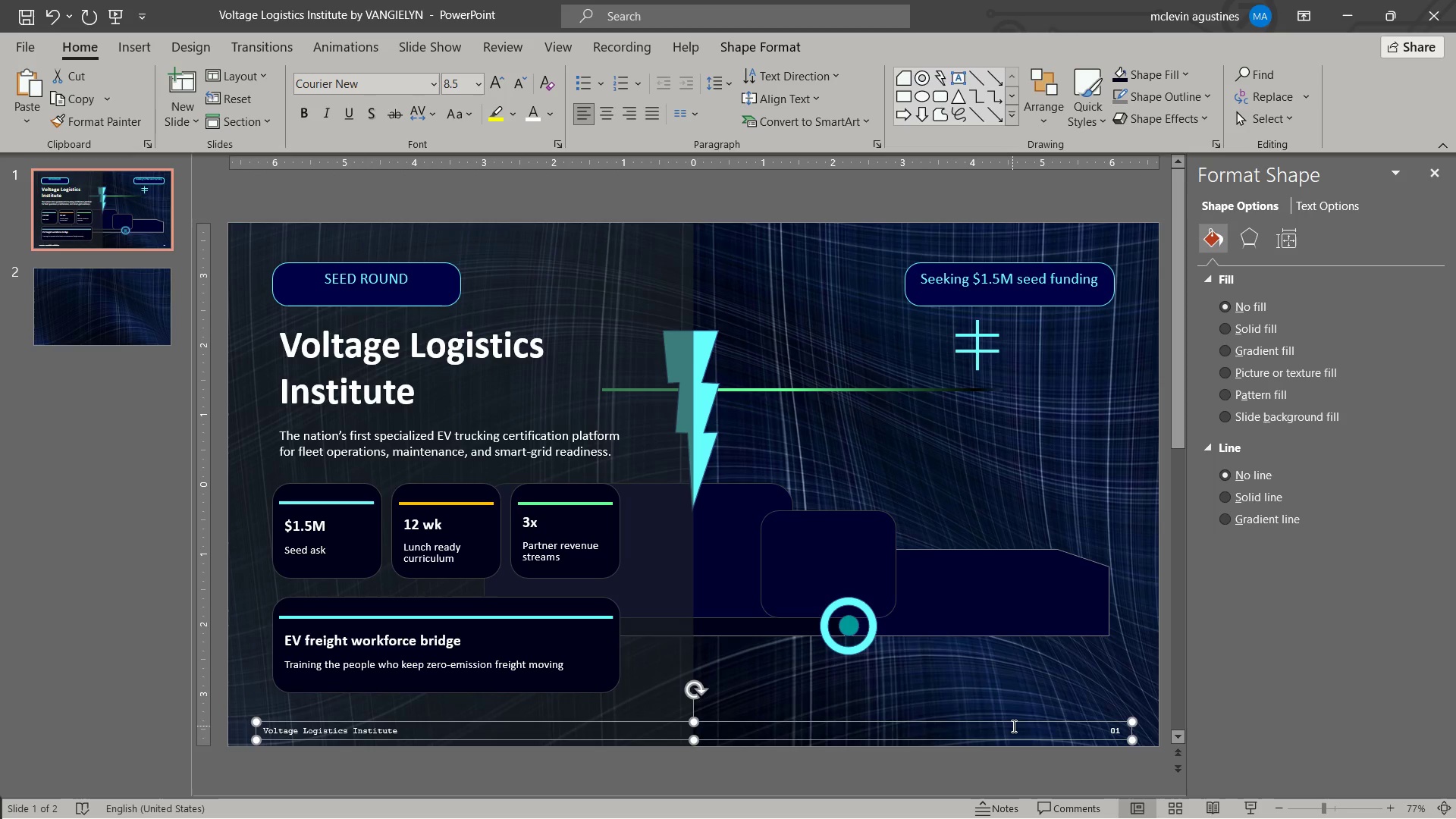 
key(ArrowUp)
 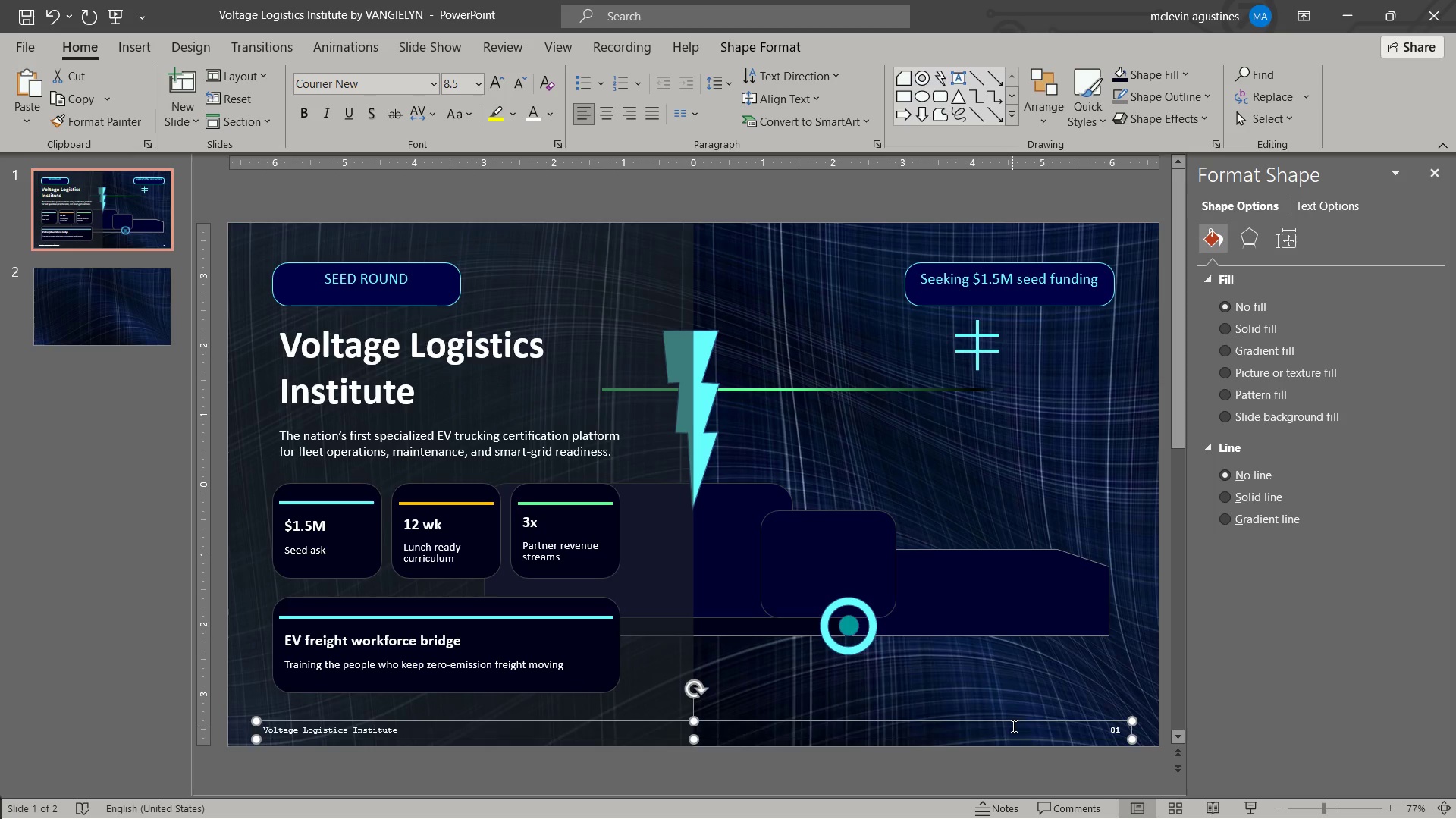 
key(ArrowUp)
 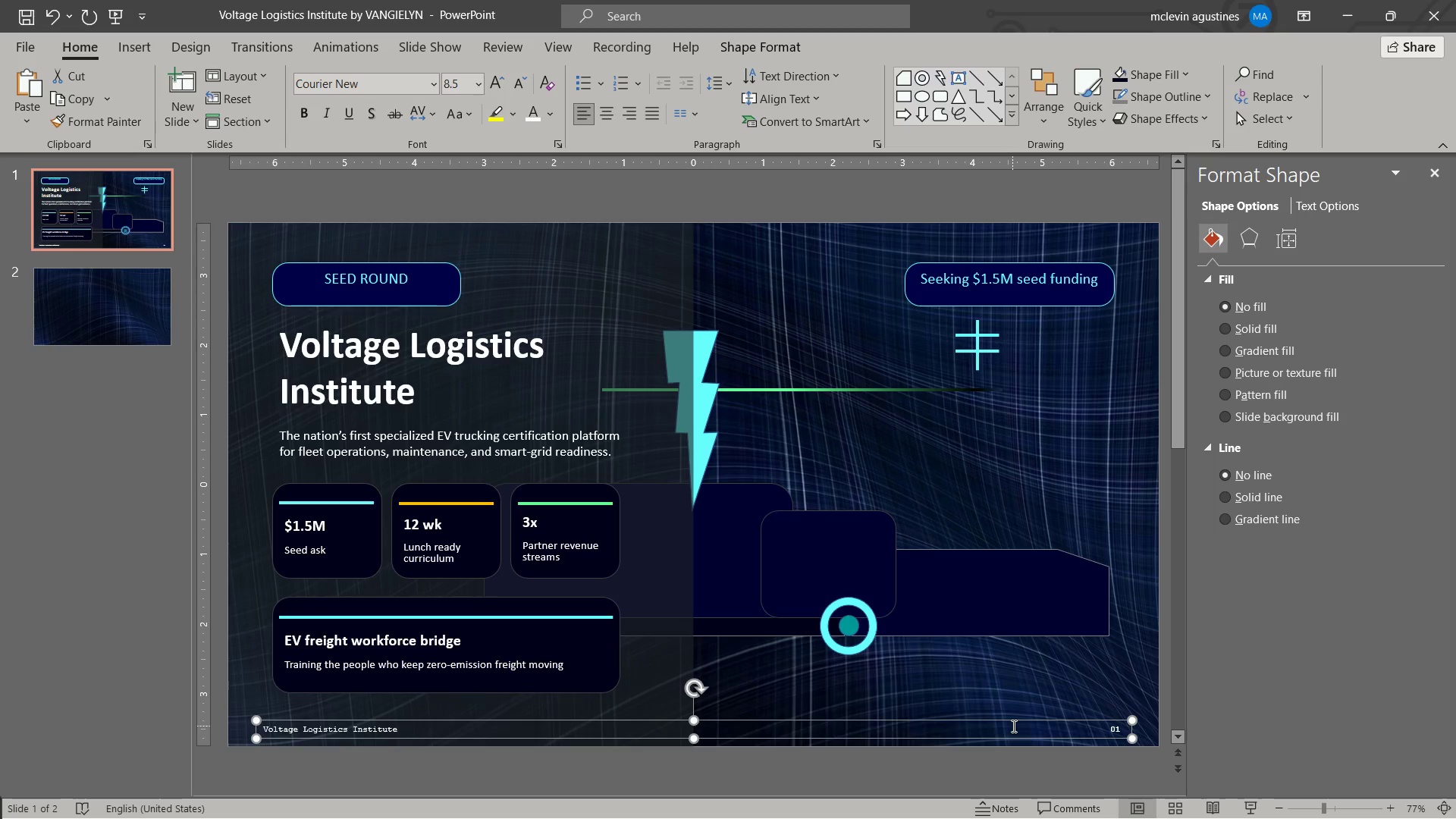 
key(ArrowUp)
 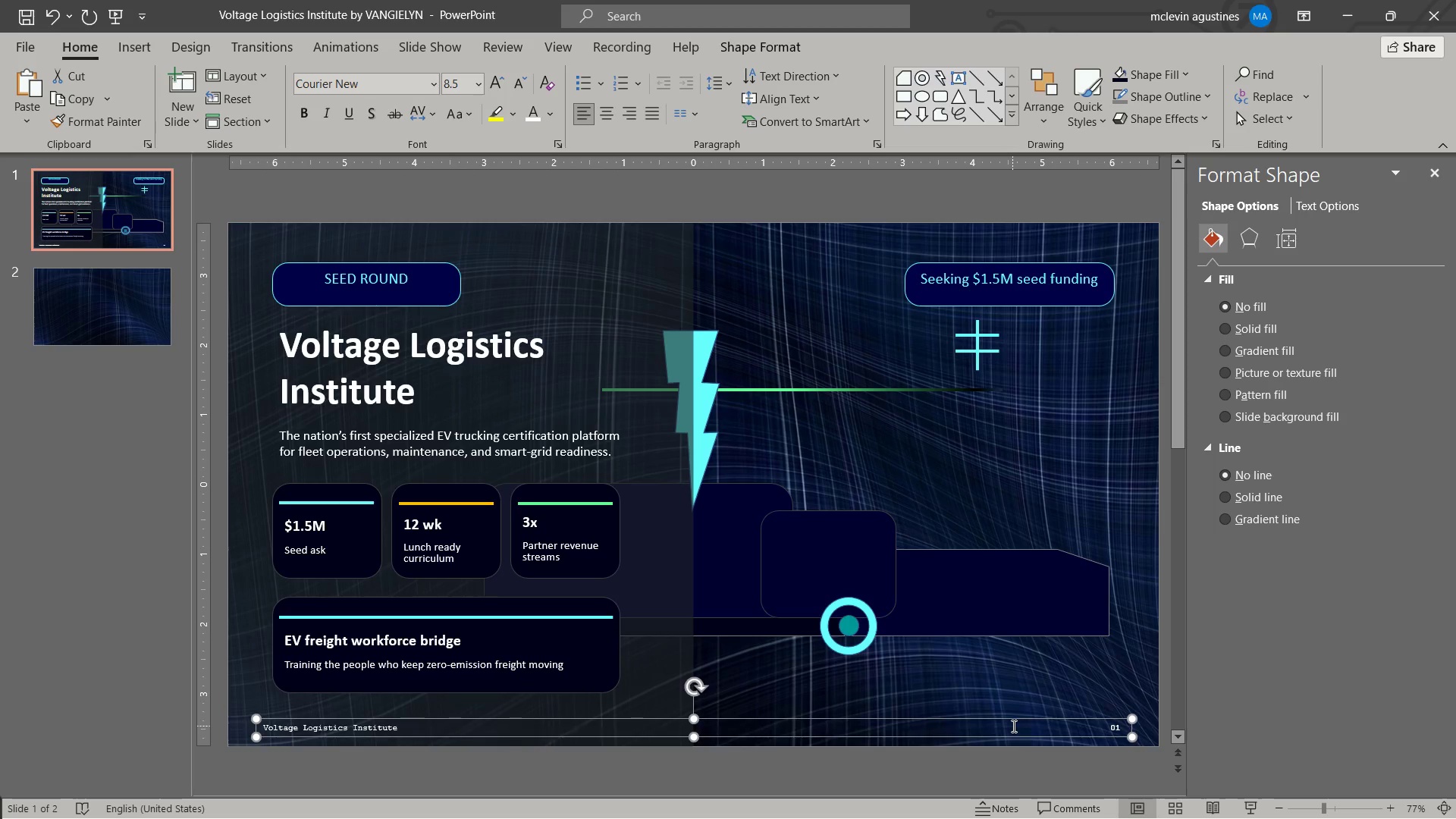 
key(ArrowUp)
 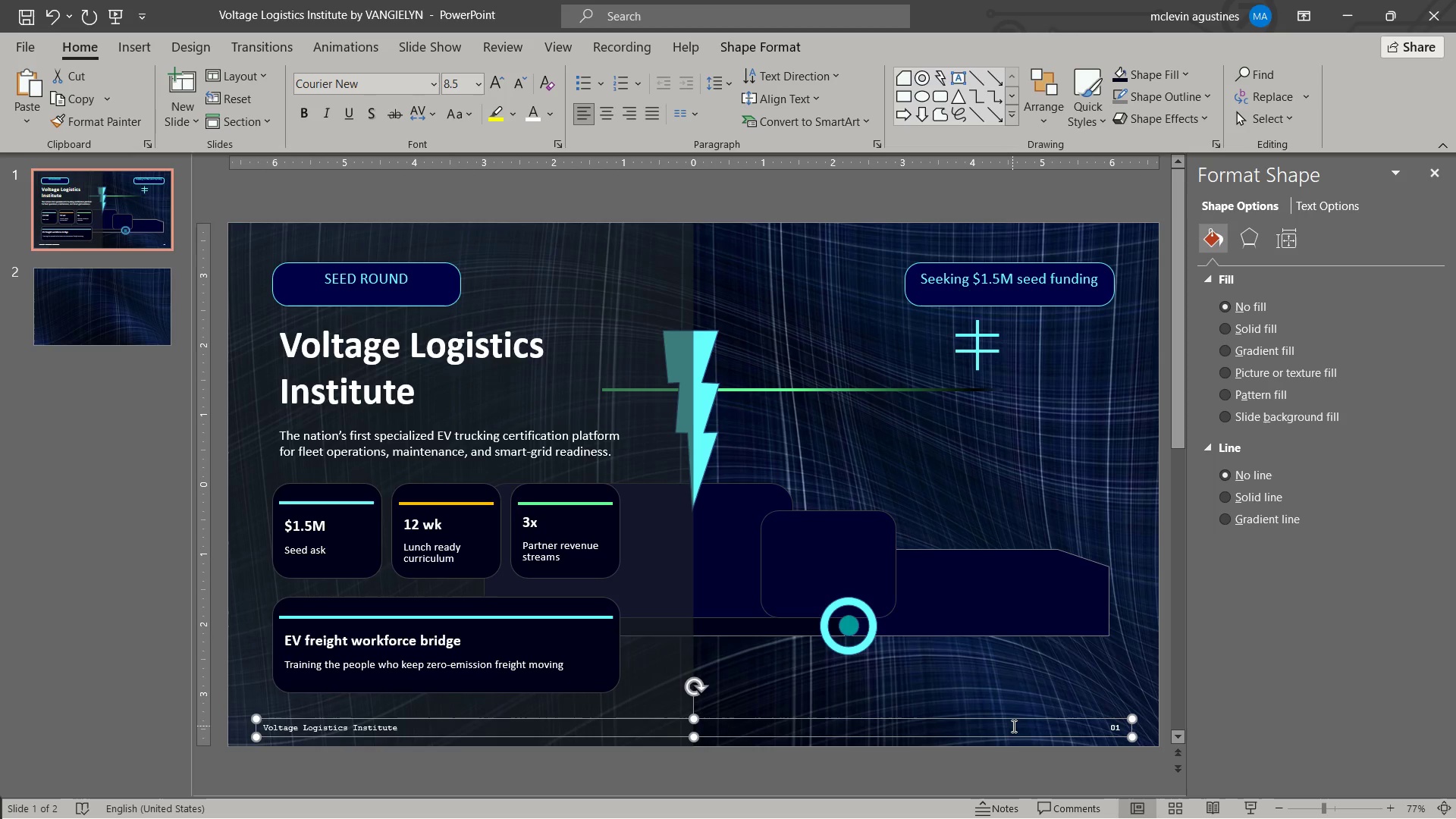 
key(Escape)
 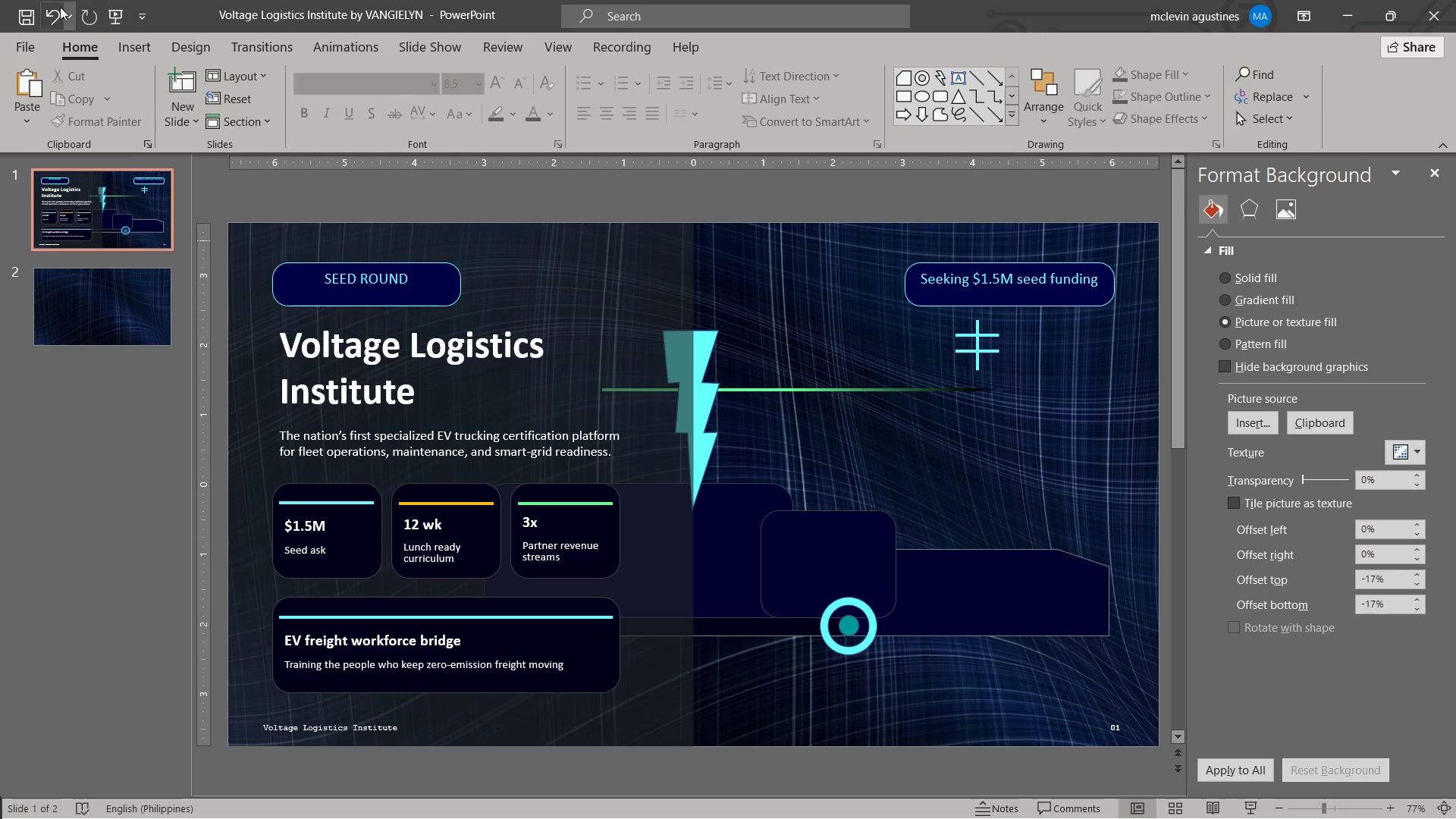 
left_click([32, 10])